 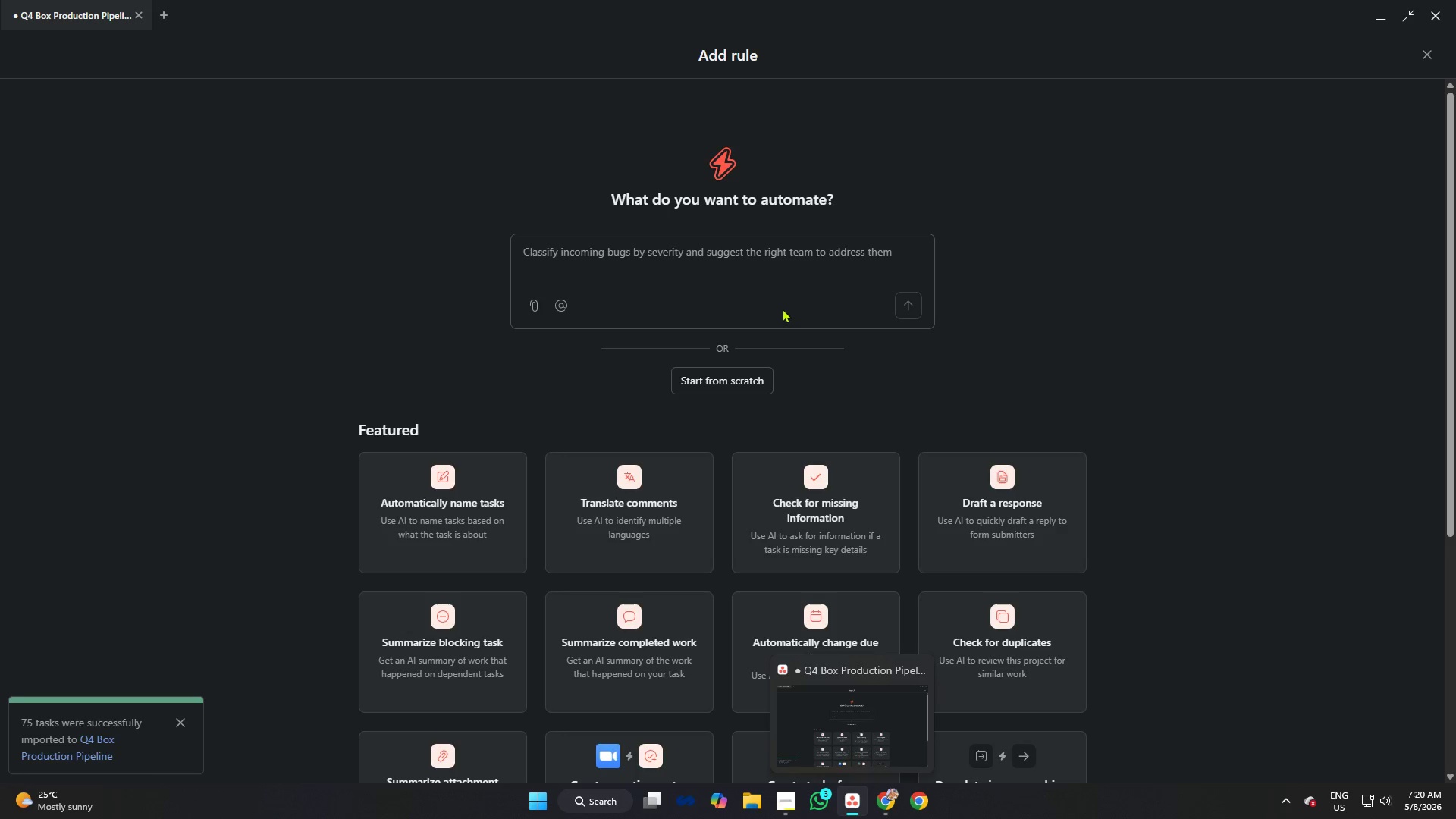 
left_click([77, 8])
 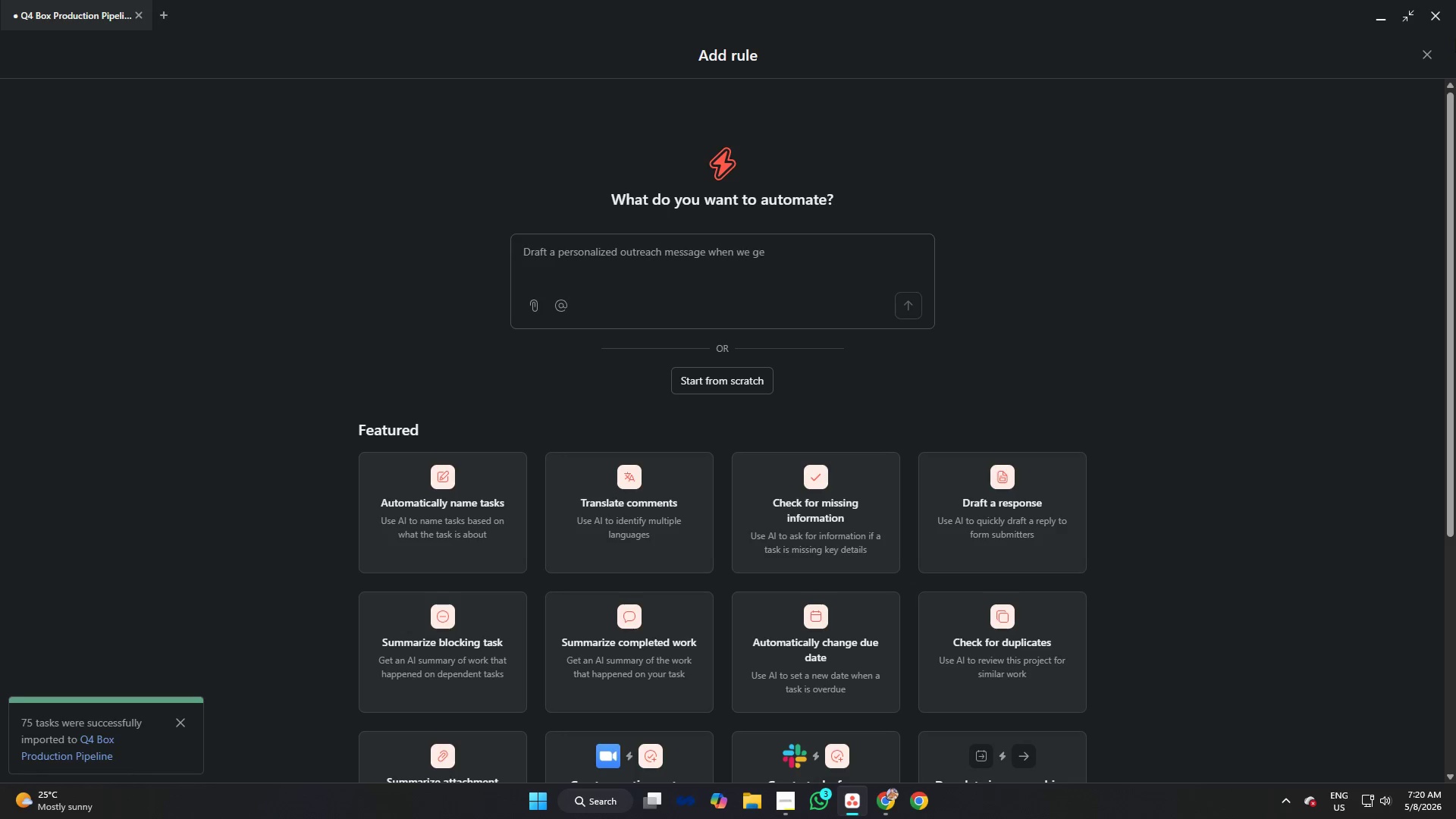 
left_click([1422, 52])
 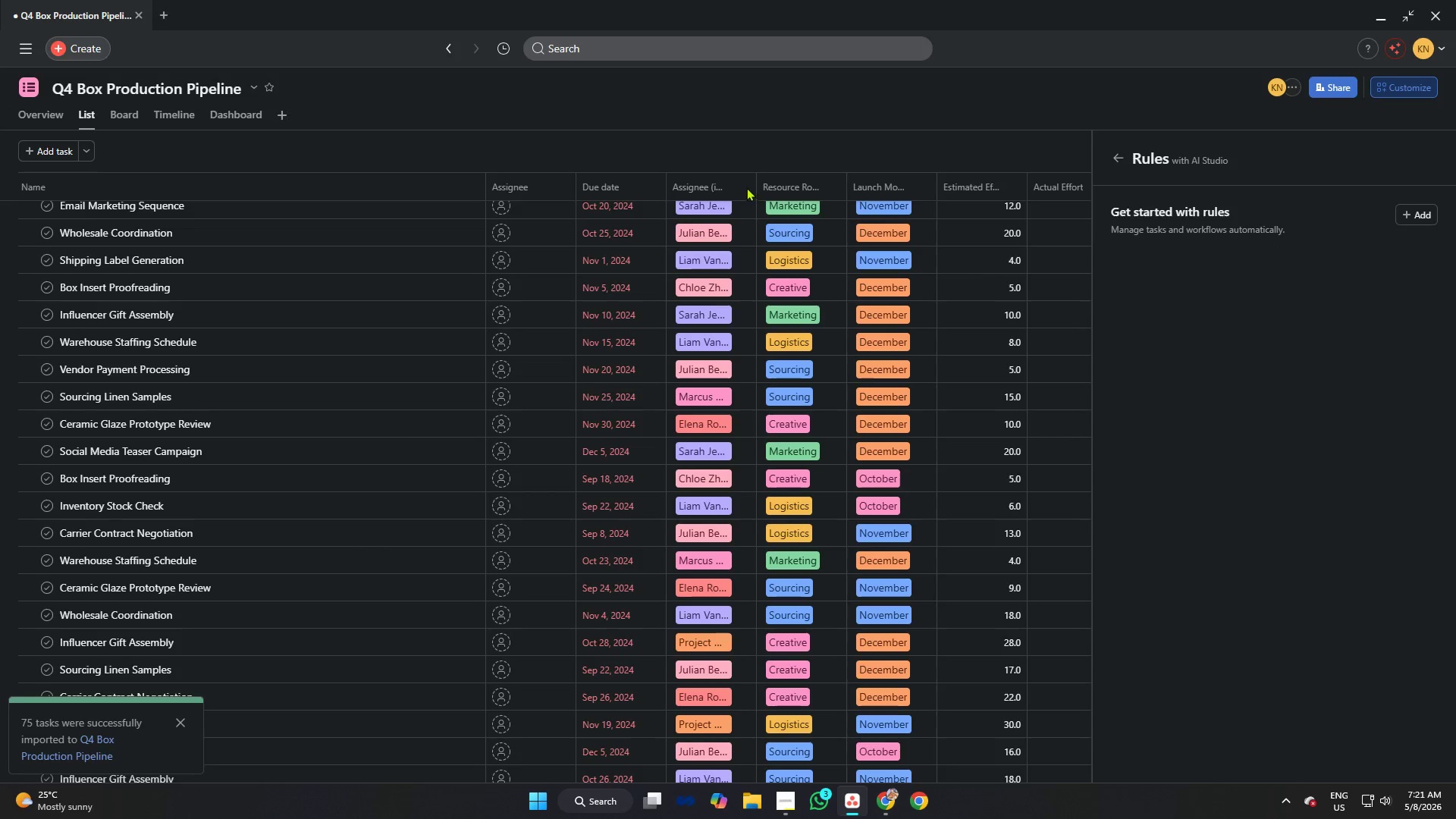 
left_click([707, 118])
 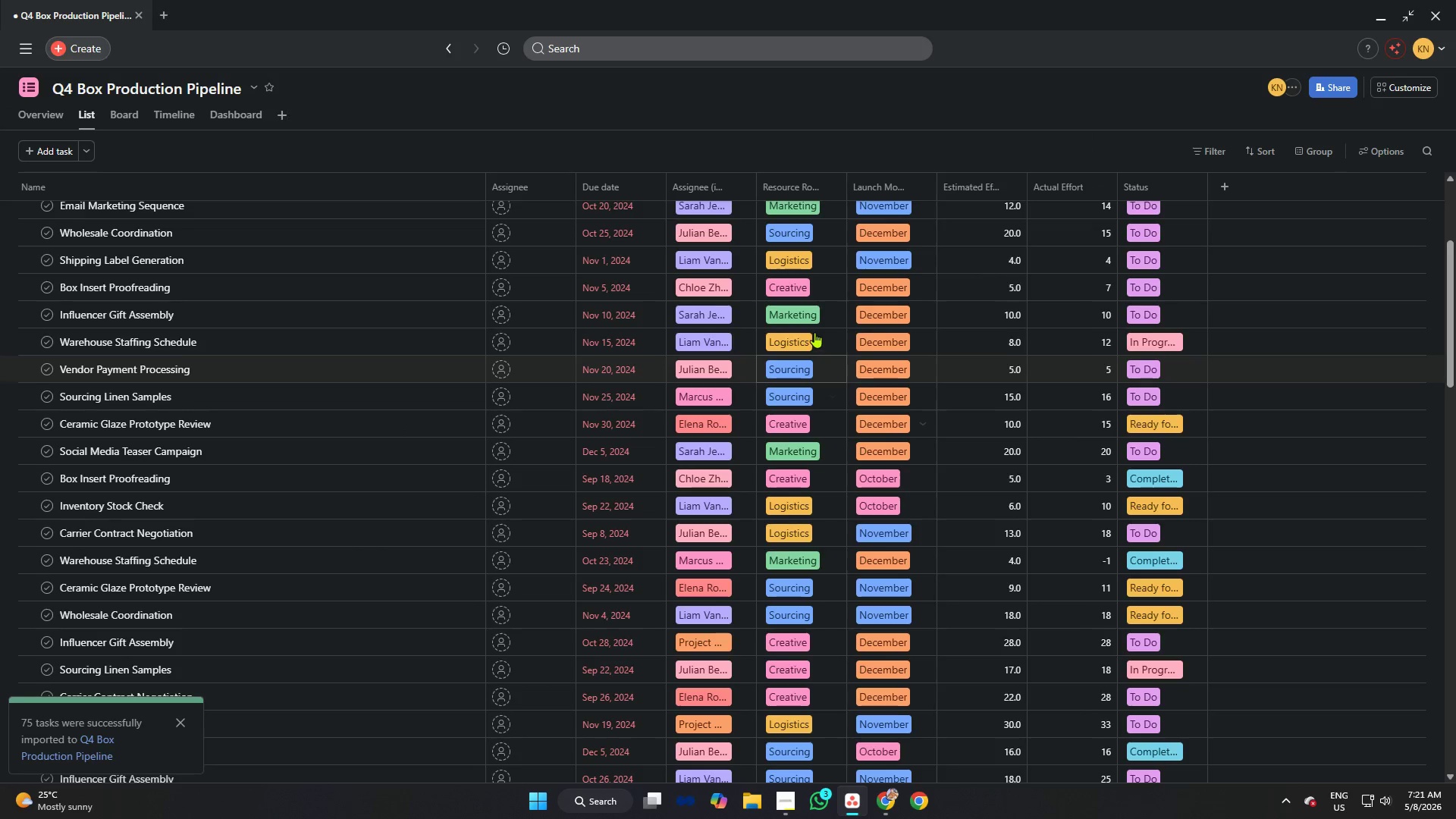 
scroll: coordinate [807, 323], scroll_direction: up, amount: 8.0
 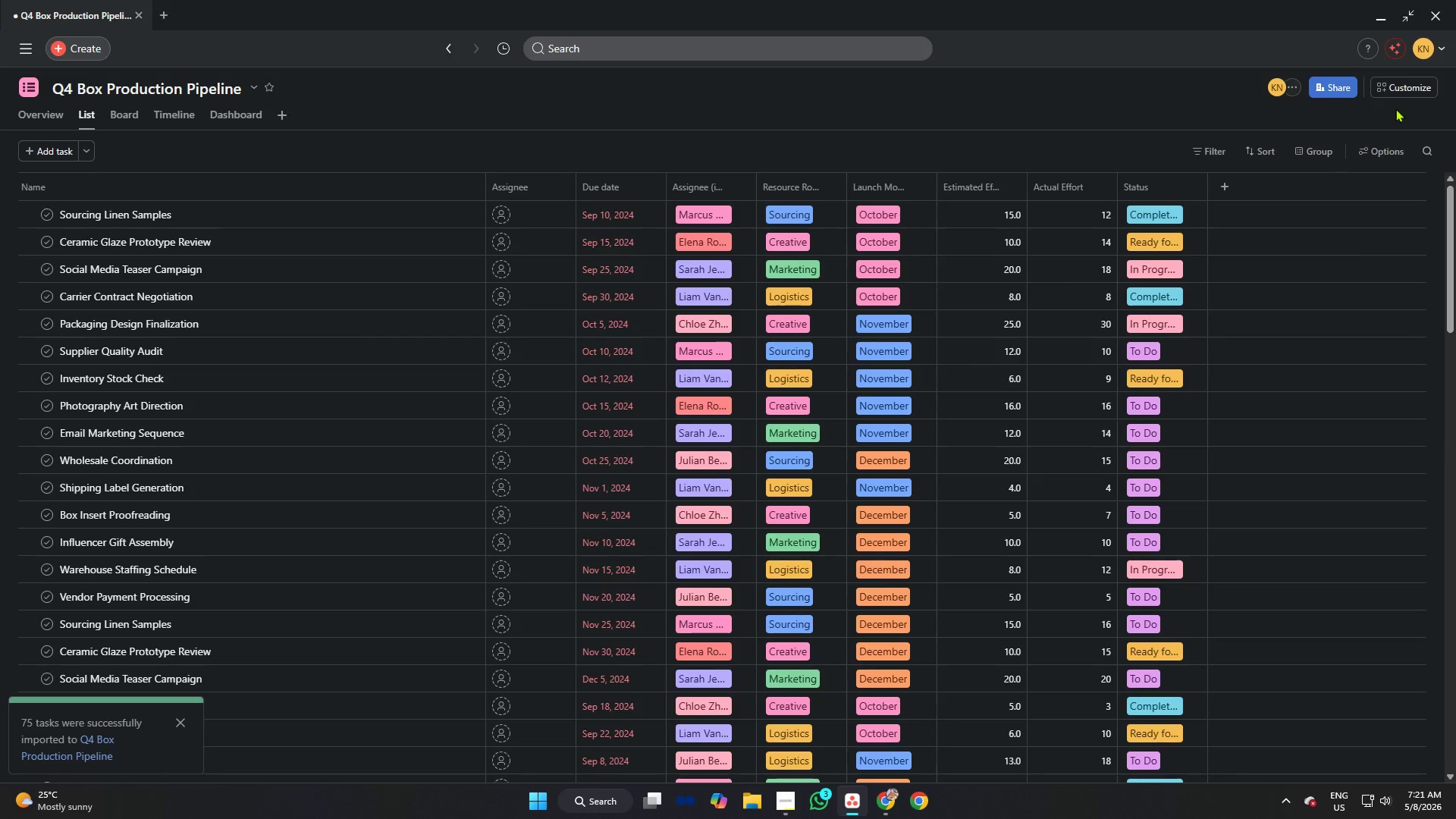 
left_click([1404, 83])
 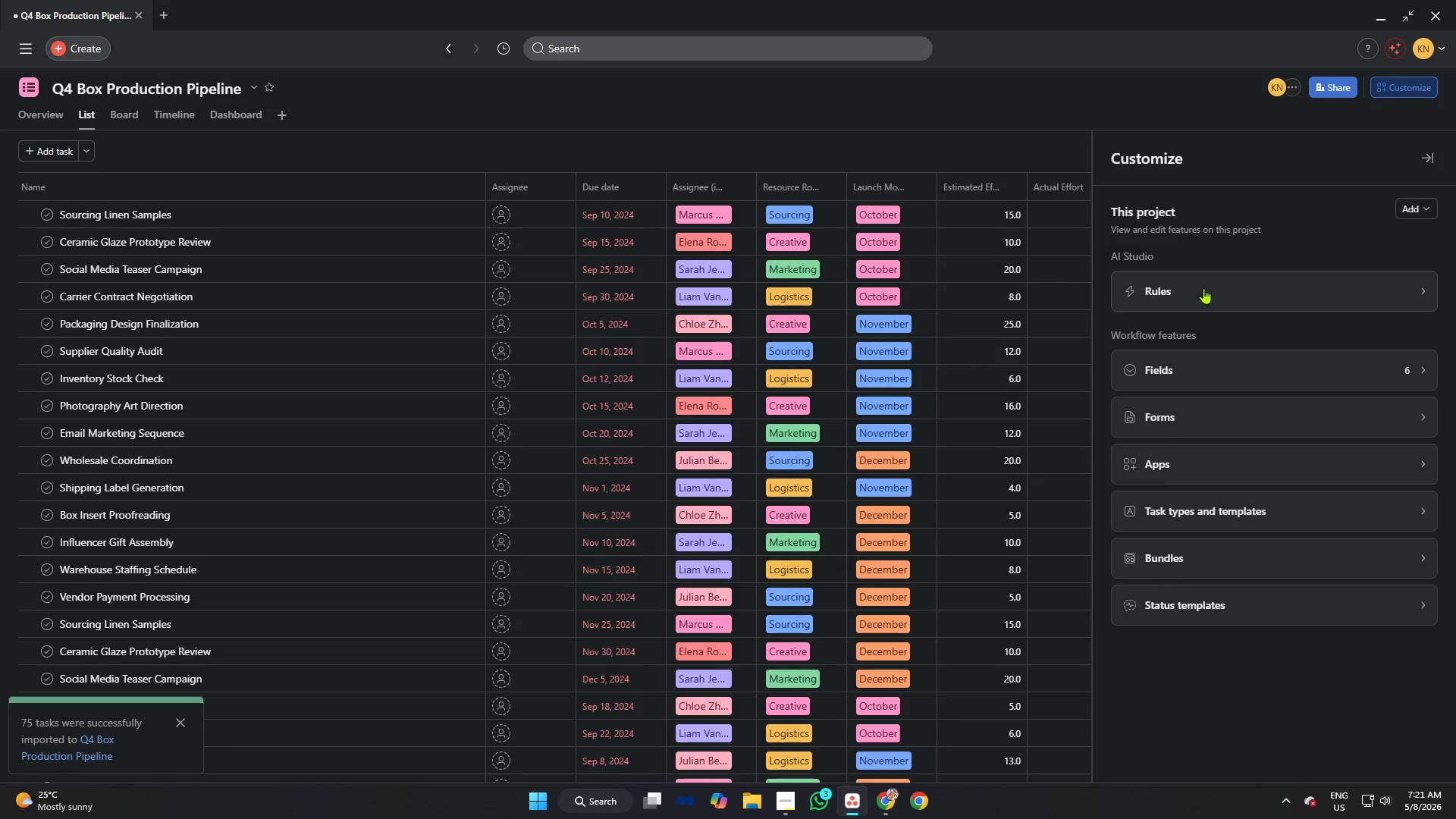 
left_click([1203, 288])
 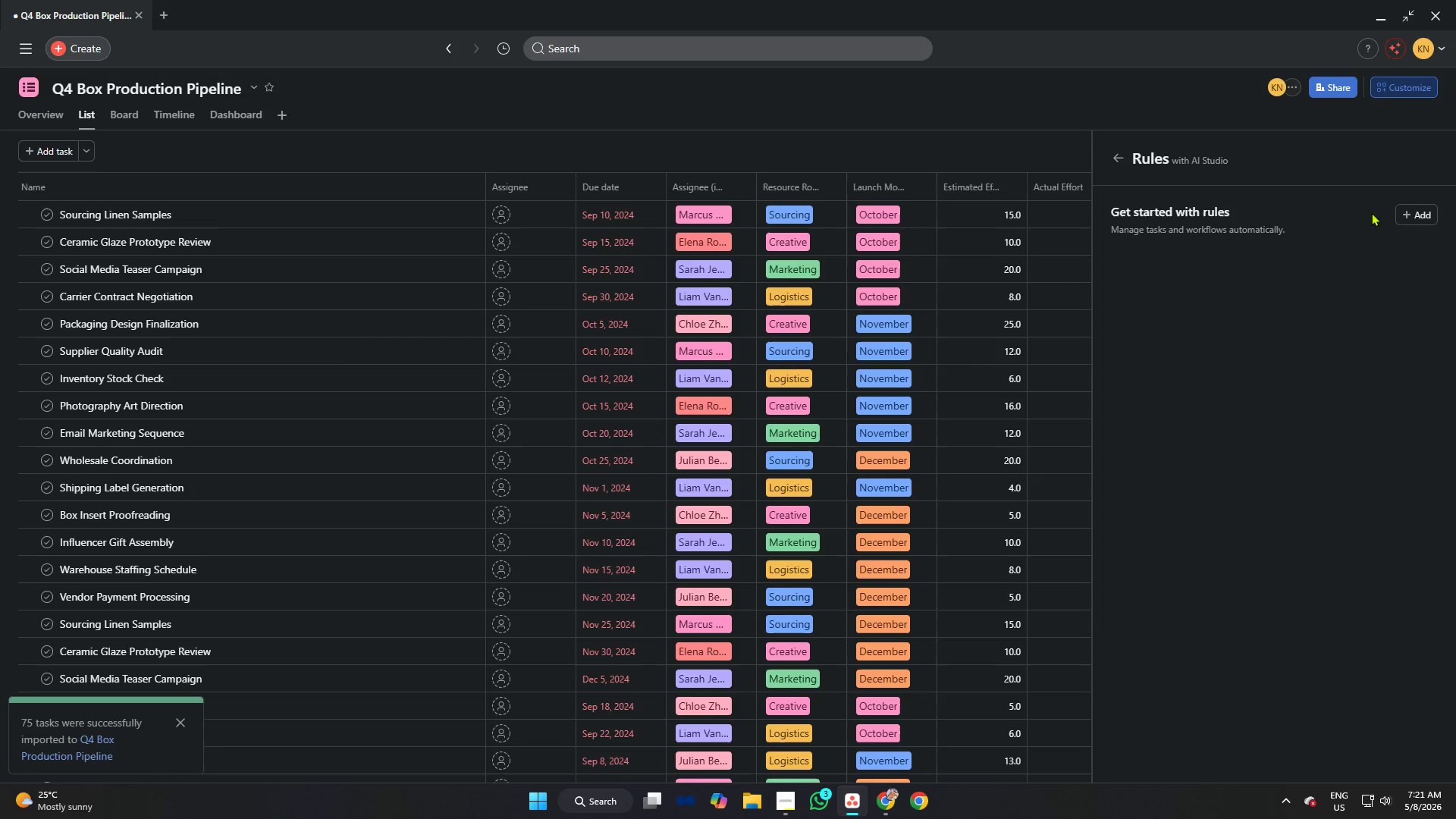 
left_click([1411, 213])
 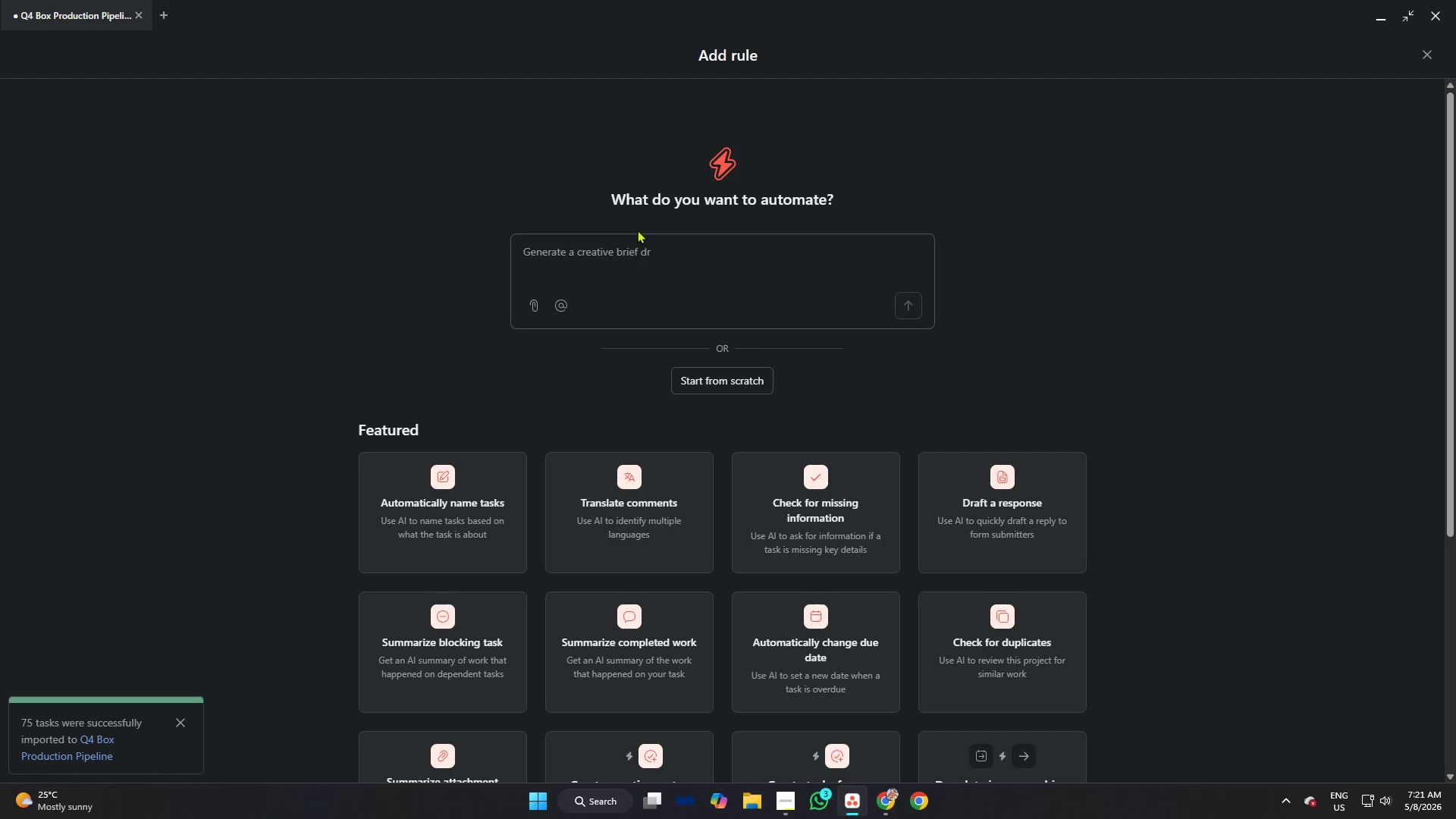 
left_click([737, 376])
 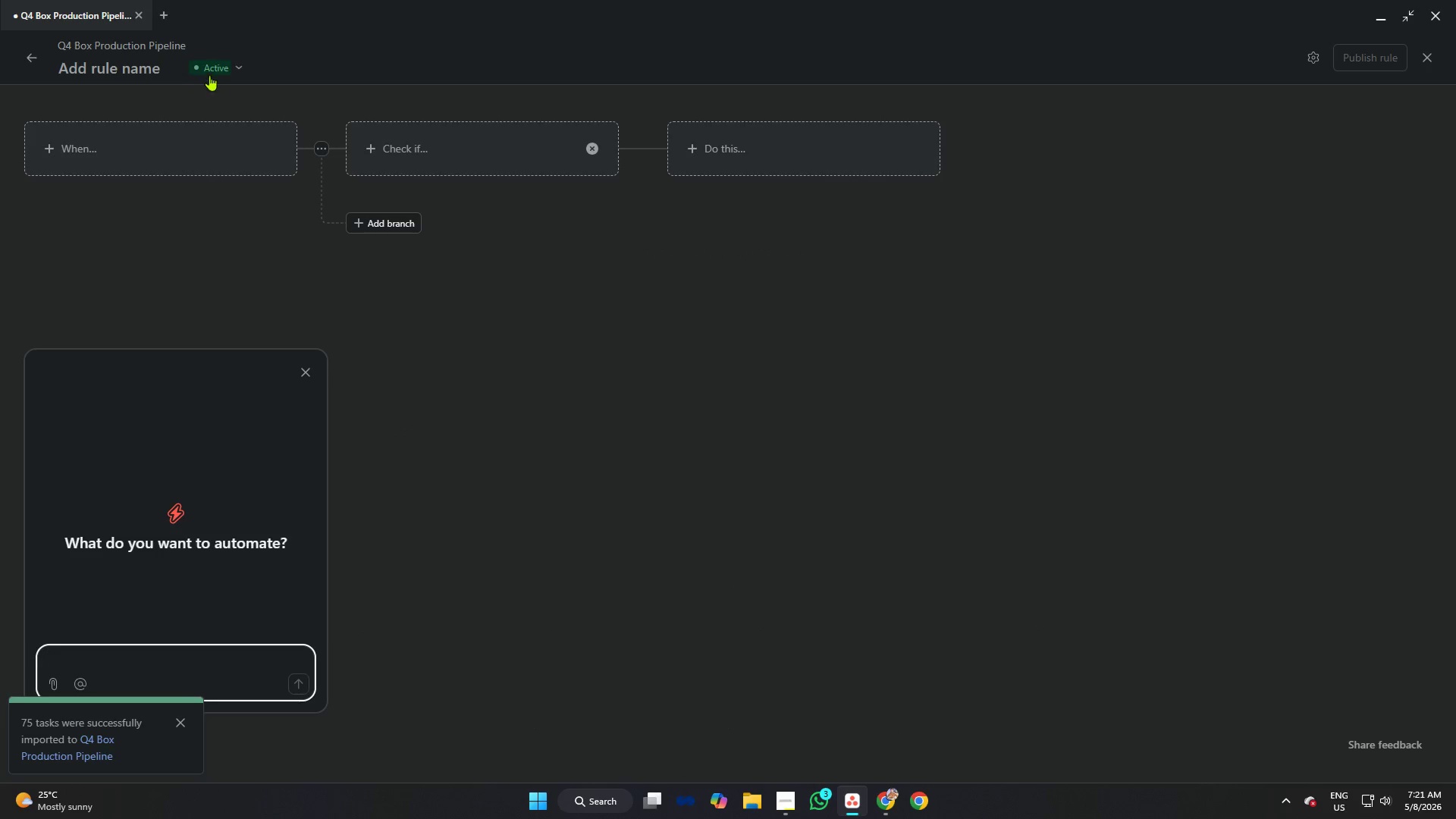 
left_click([139, 61])
 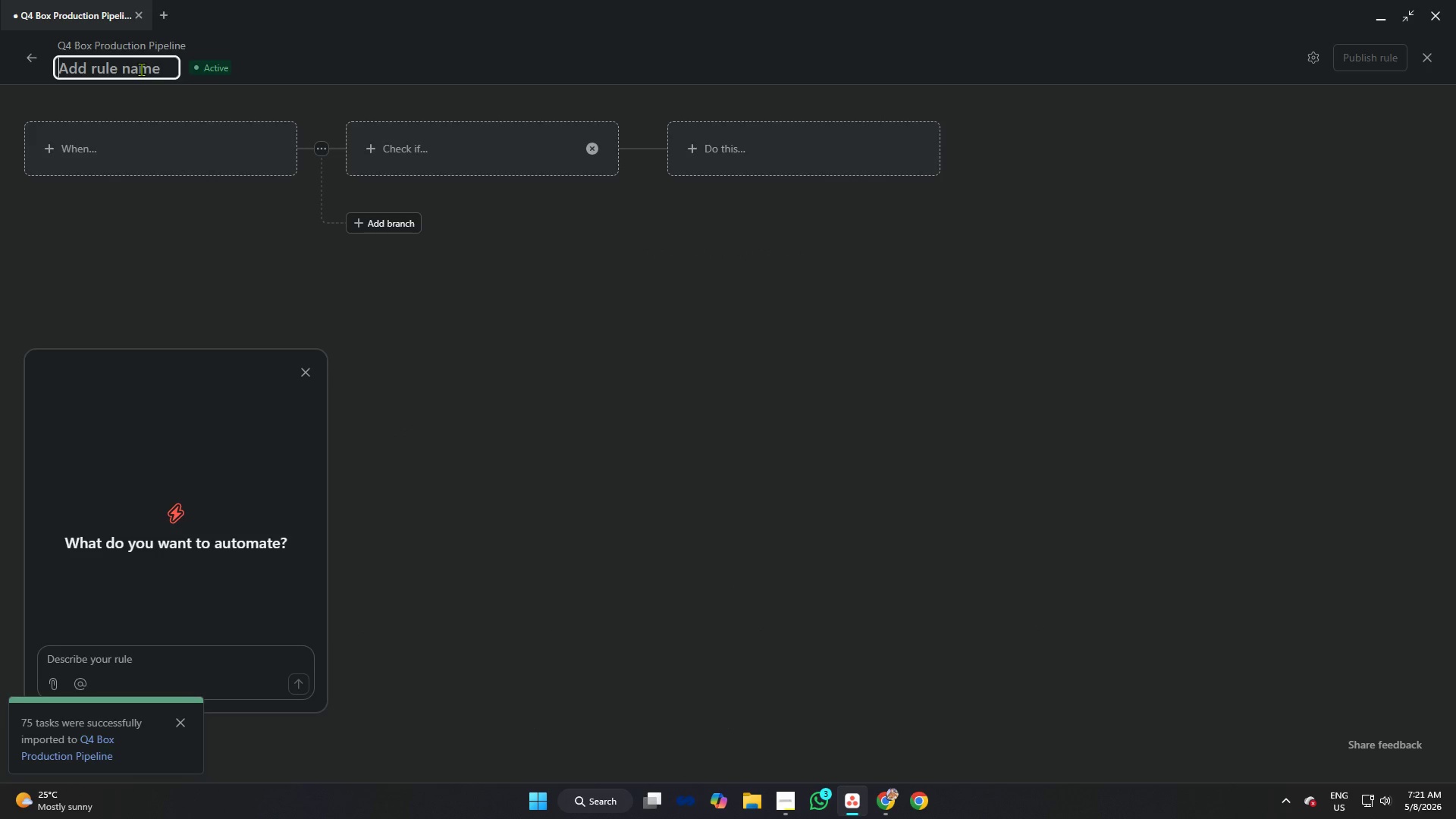 
type(Automation01)
 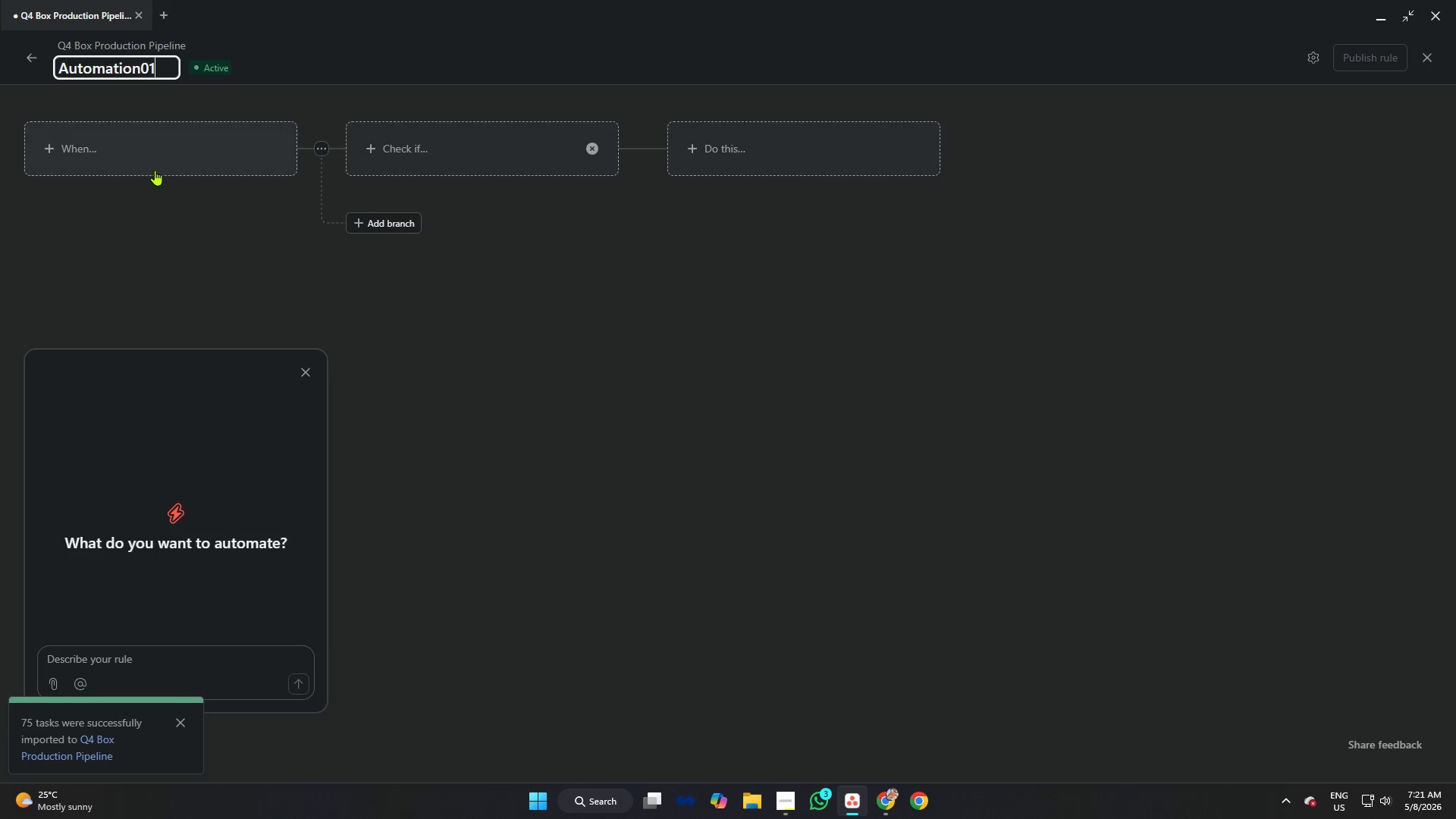 
left_click([151, 153])
 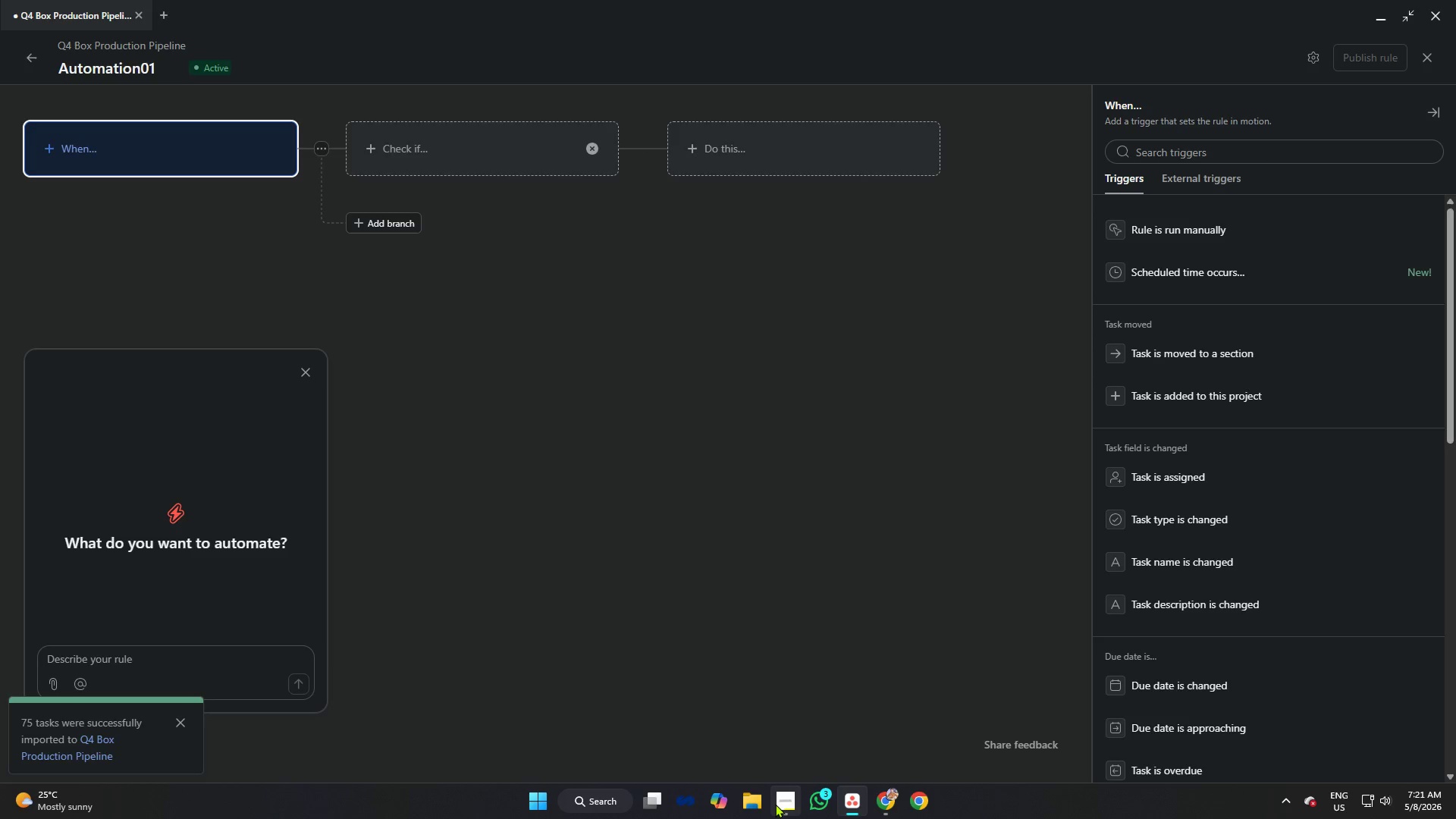 
left_click([783, 800])